 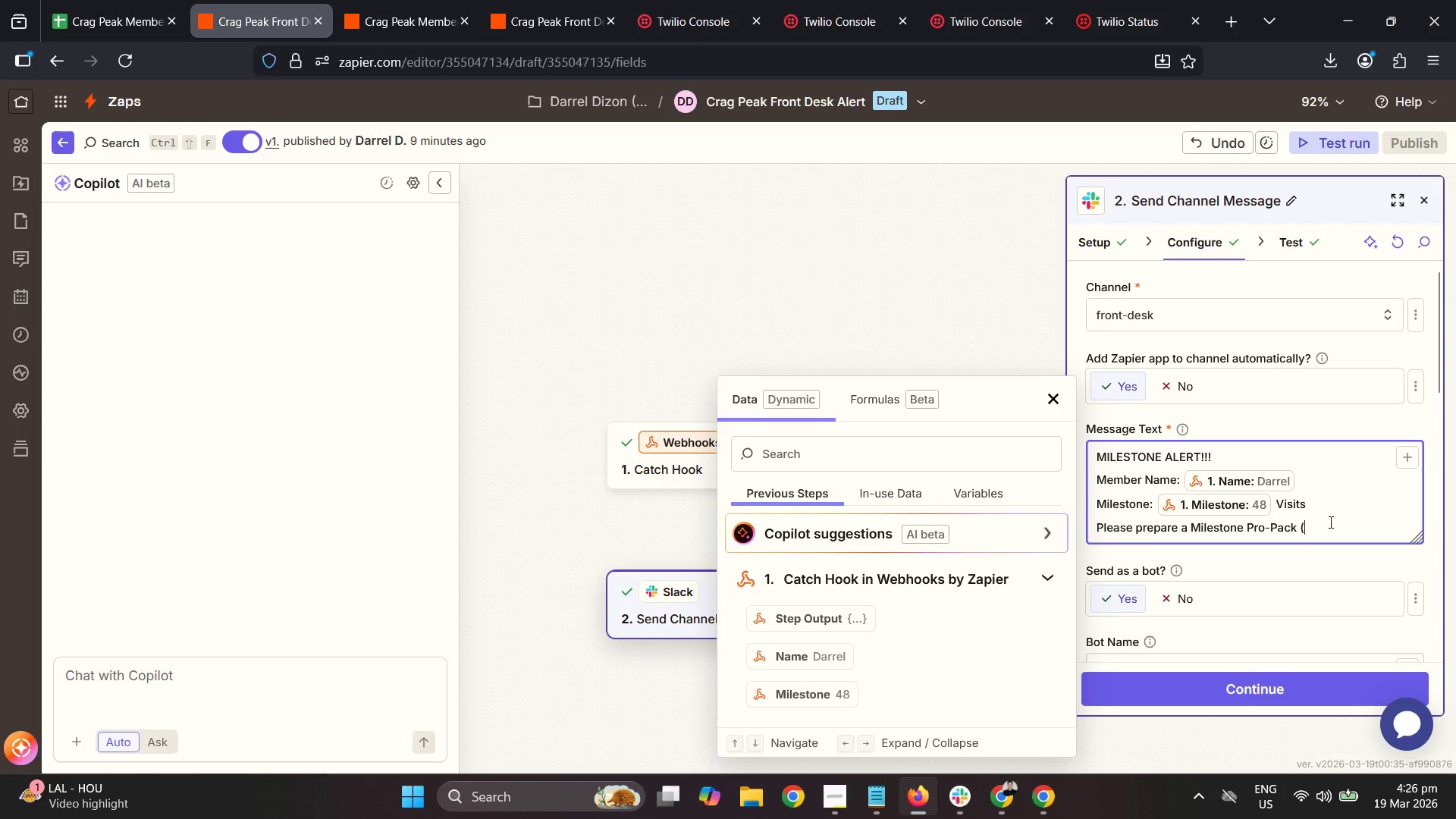 
key(Control+V)
 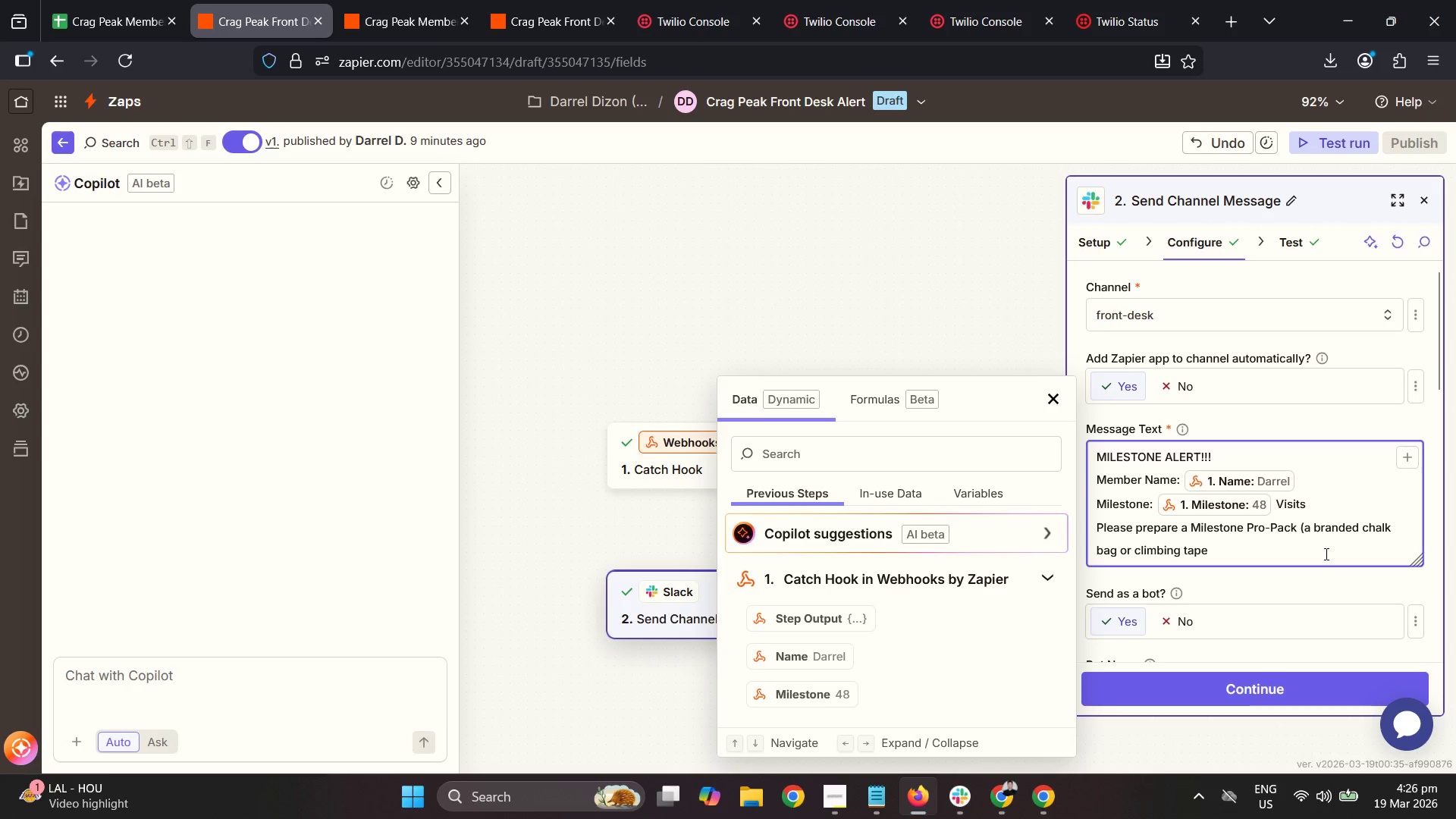 
type()A)
key(Backspace)
type( and ek)
key(Backspace)
key(Backspace)
type(keep a)
key(Backspace)
type(it athe )
key(Backspace)
key(Backspace)
key(Backspace)
type( the front es)
key(Backspace)
type(esk for)
key(Backspace)
key(Backspace)
key(Backspace)
key(Backspace)
key(Backspace)
key(Backspace)
key(Backspace)
type(sk for their next visit.)
 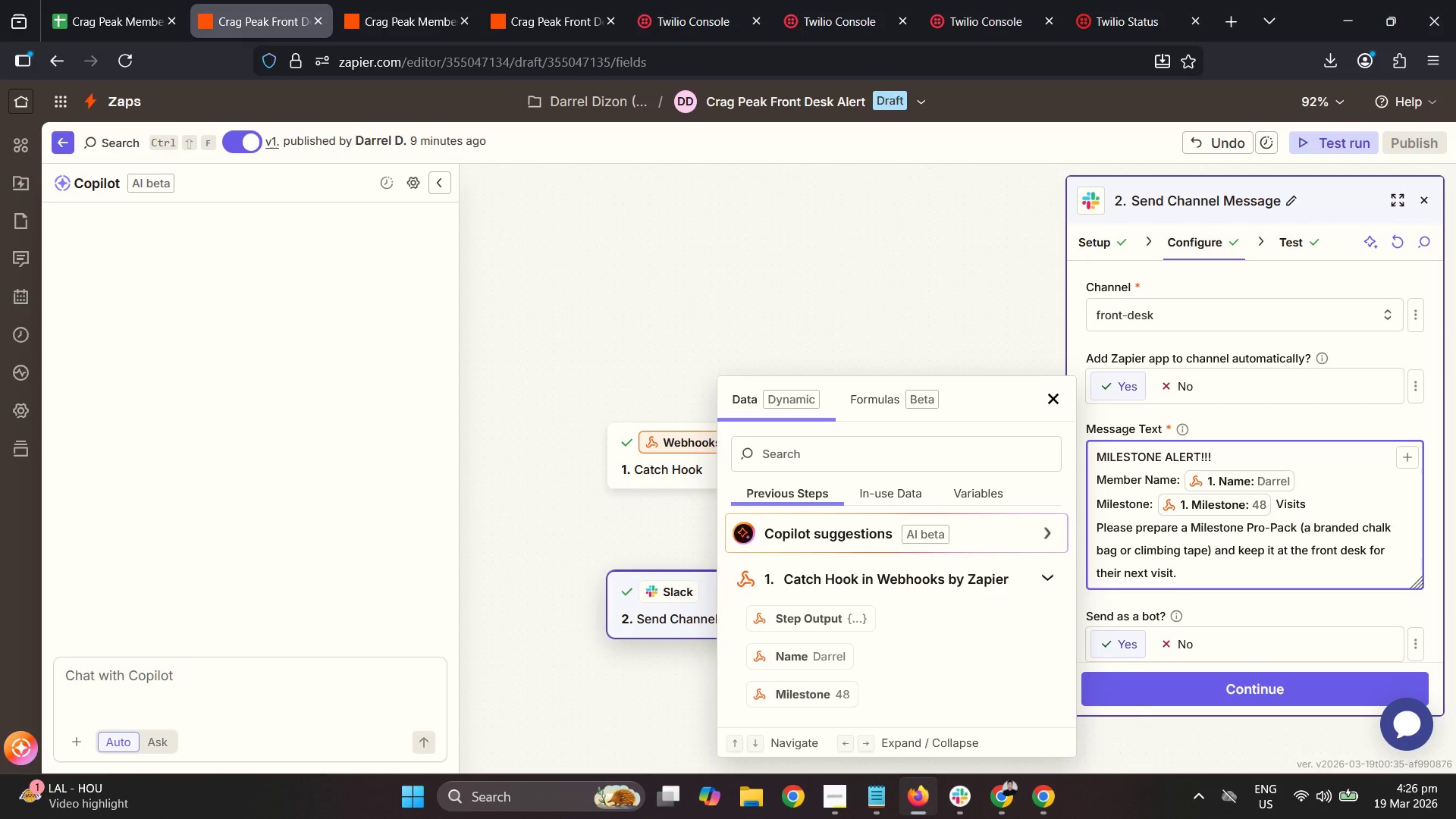 
scroll: coordinate [1322, 601], scroll_direction: down, amount: 11.0
 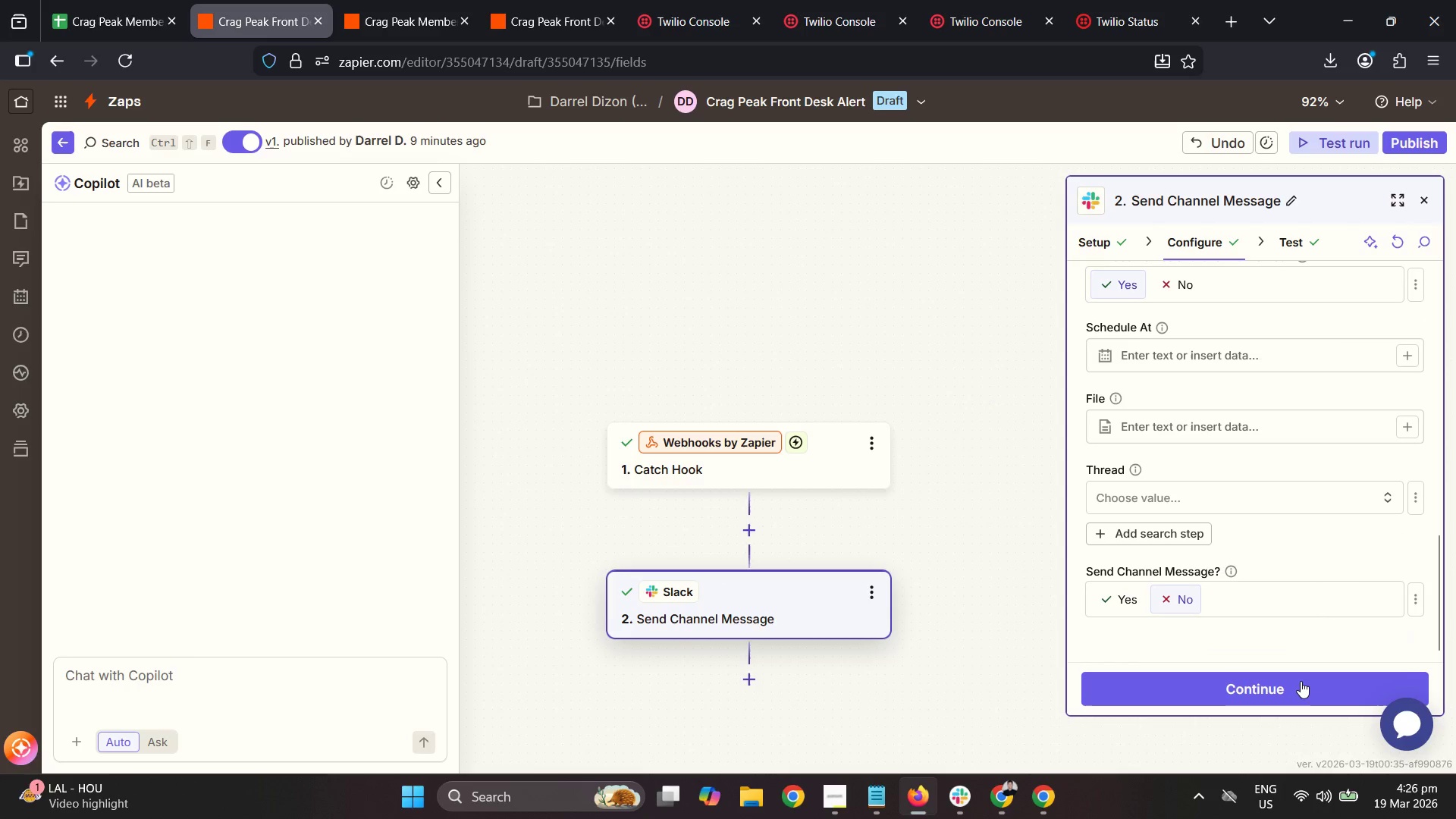 
left_click([1301, 681])
 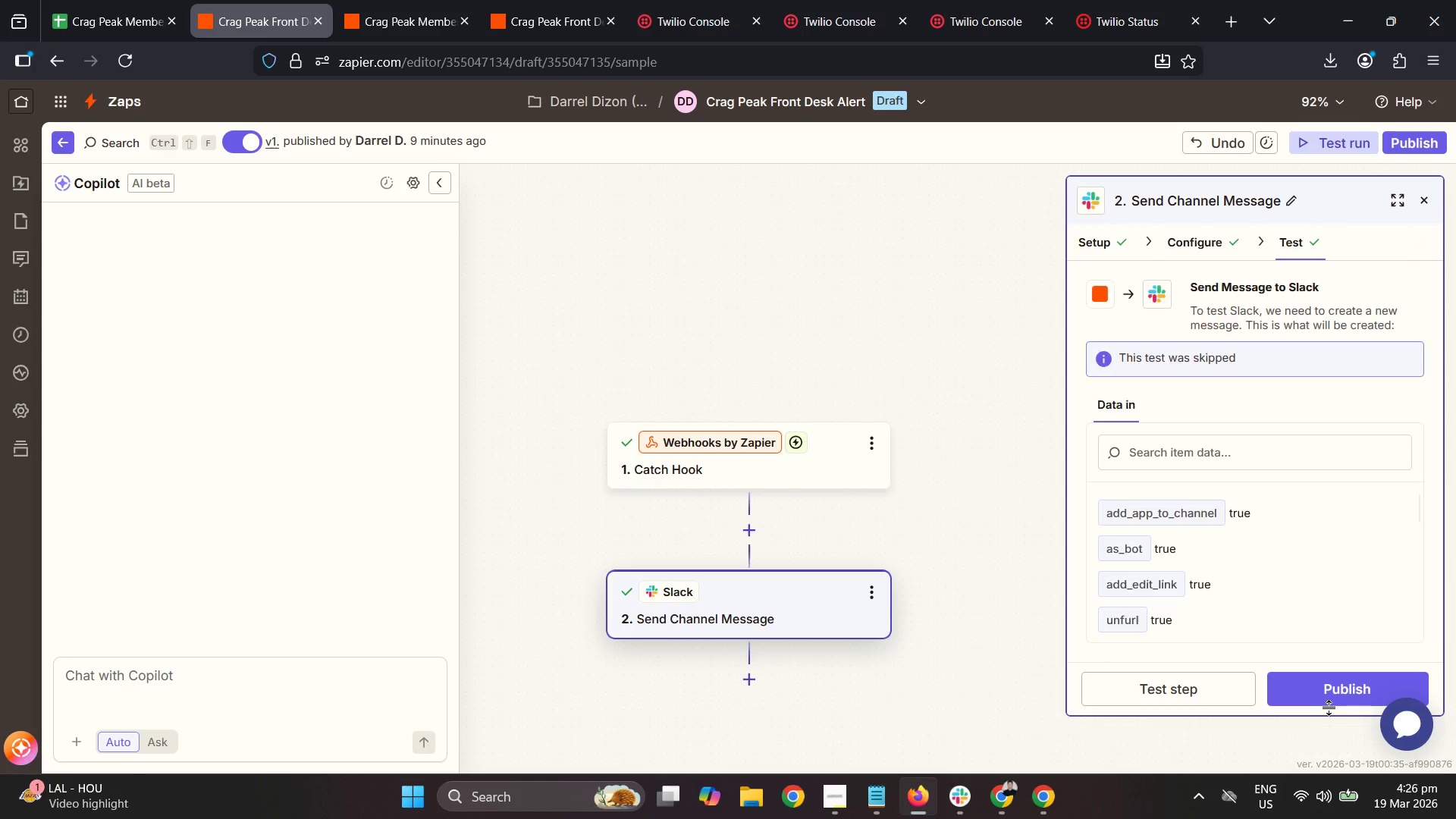 
left_click([1335, 689])
 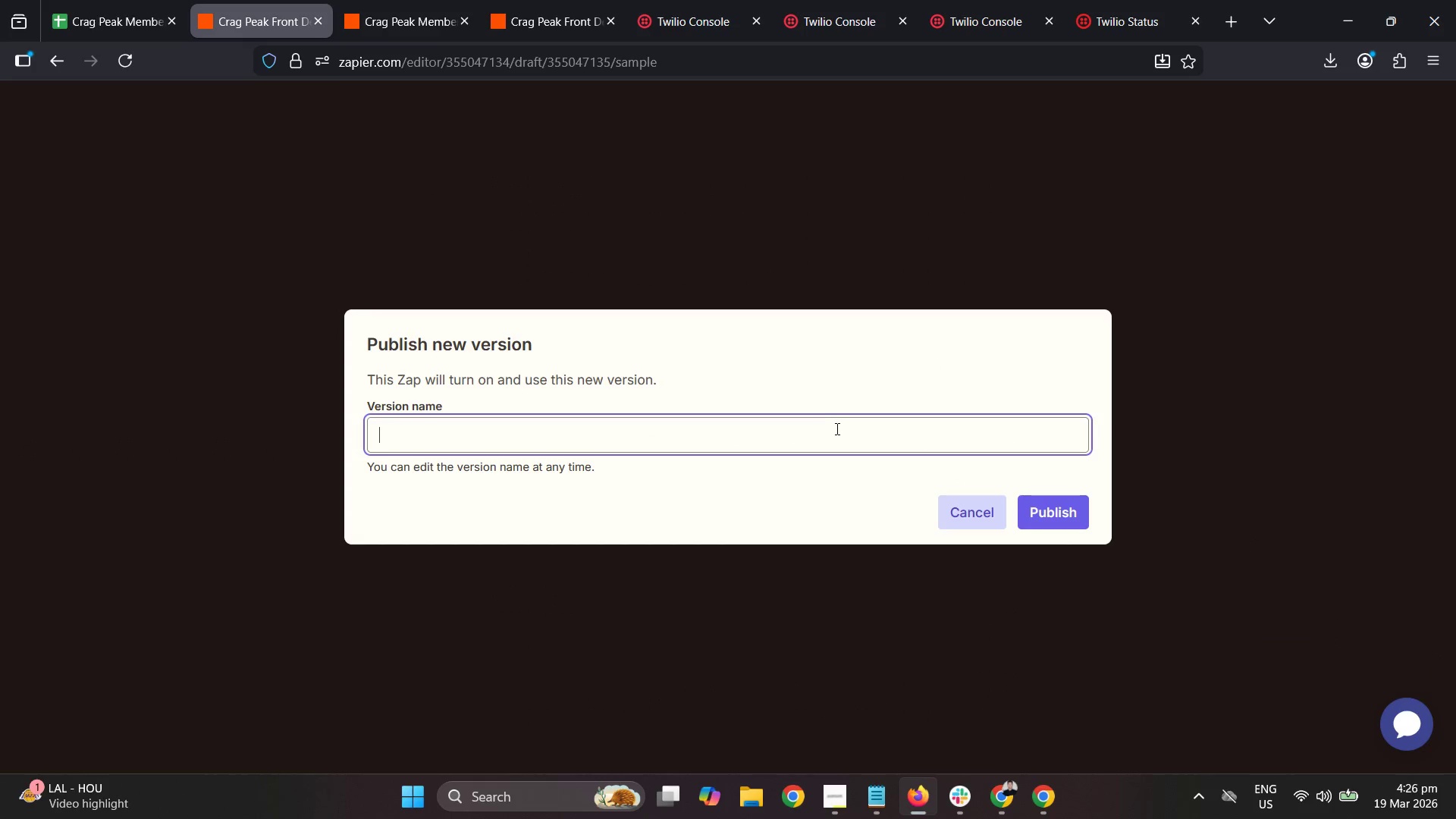 
type(FINAL)
 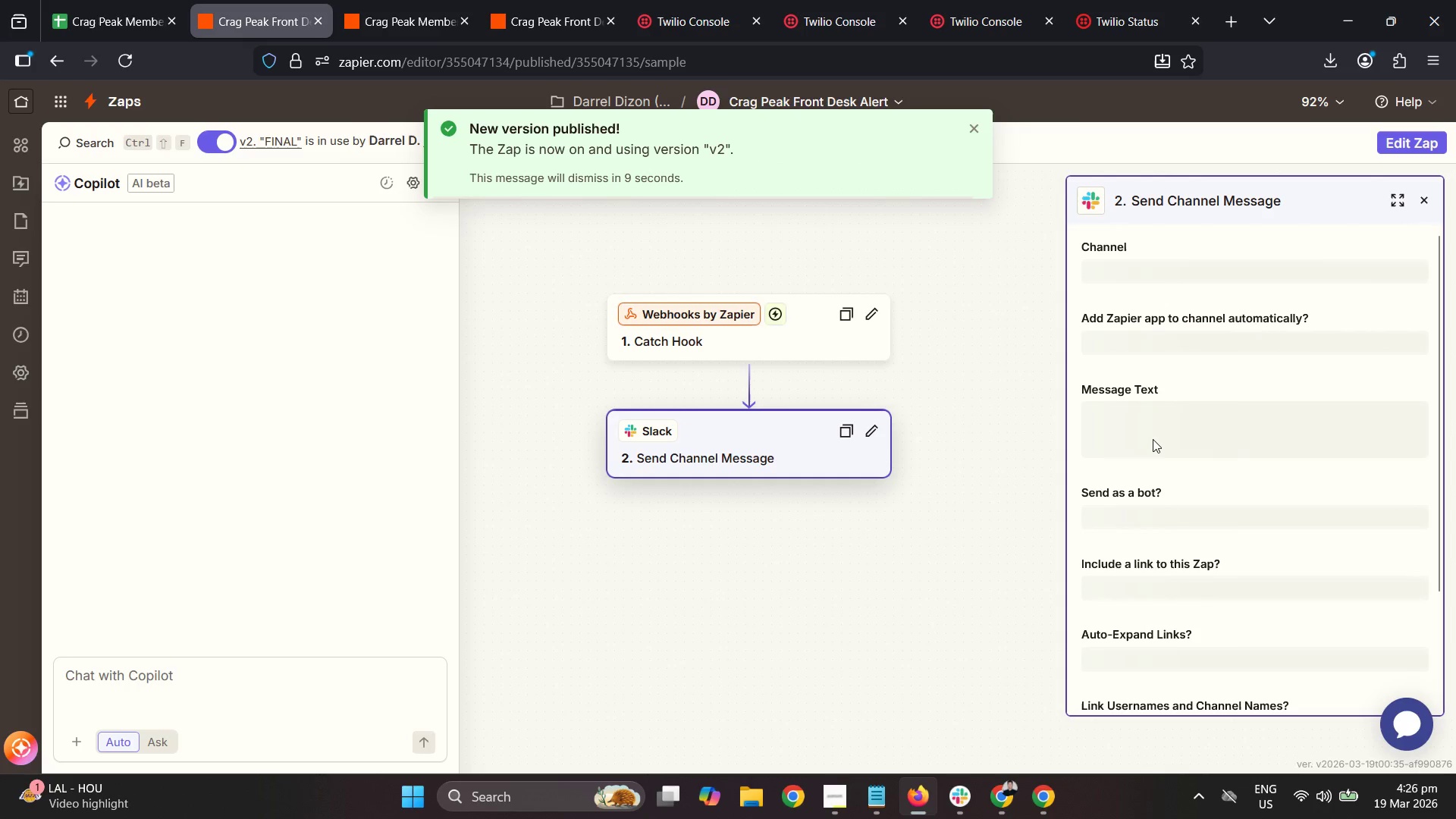 
wait(7.62)
 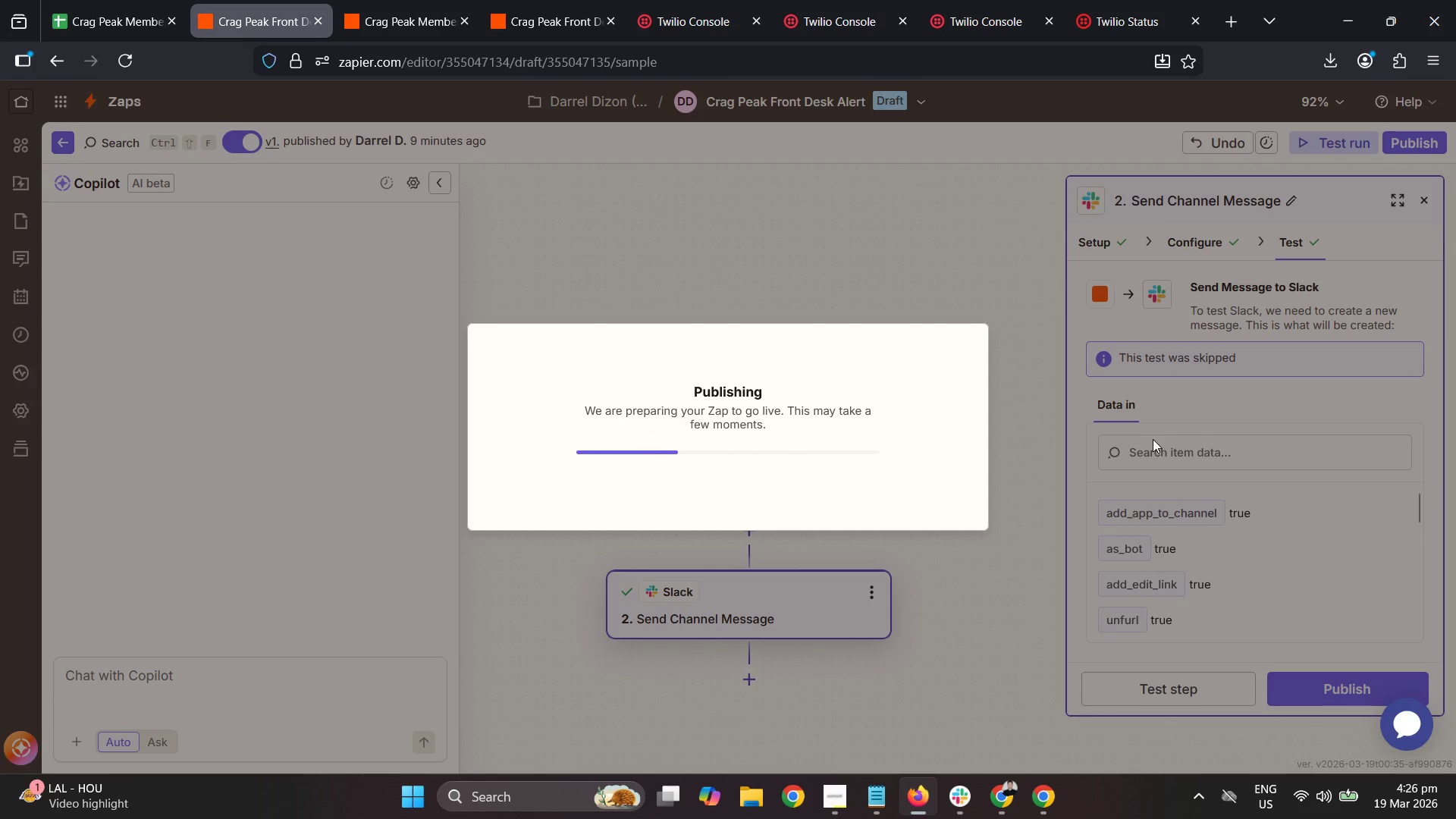 
left_click_drag(start_coordinate=[374, 0], to_coordinate=[270, 0])
 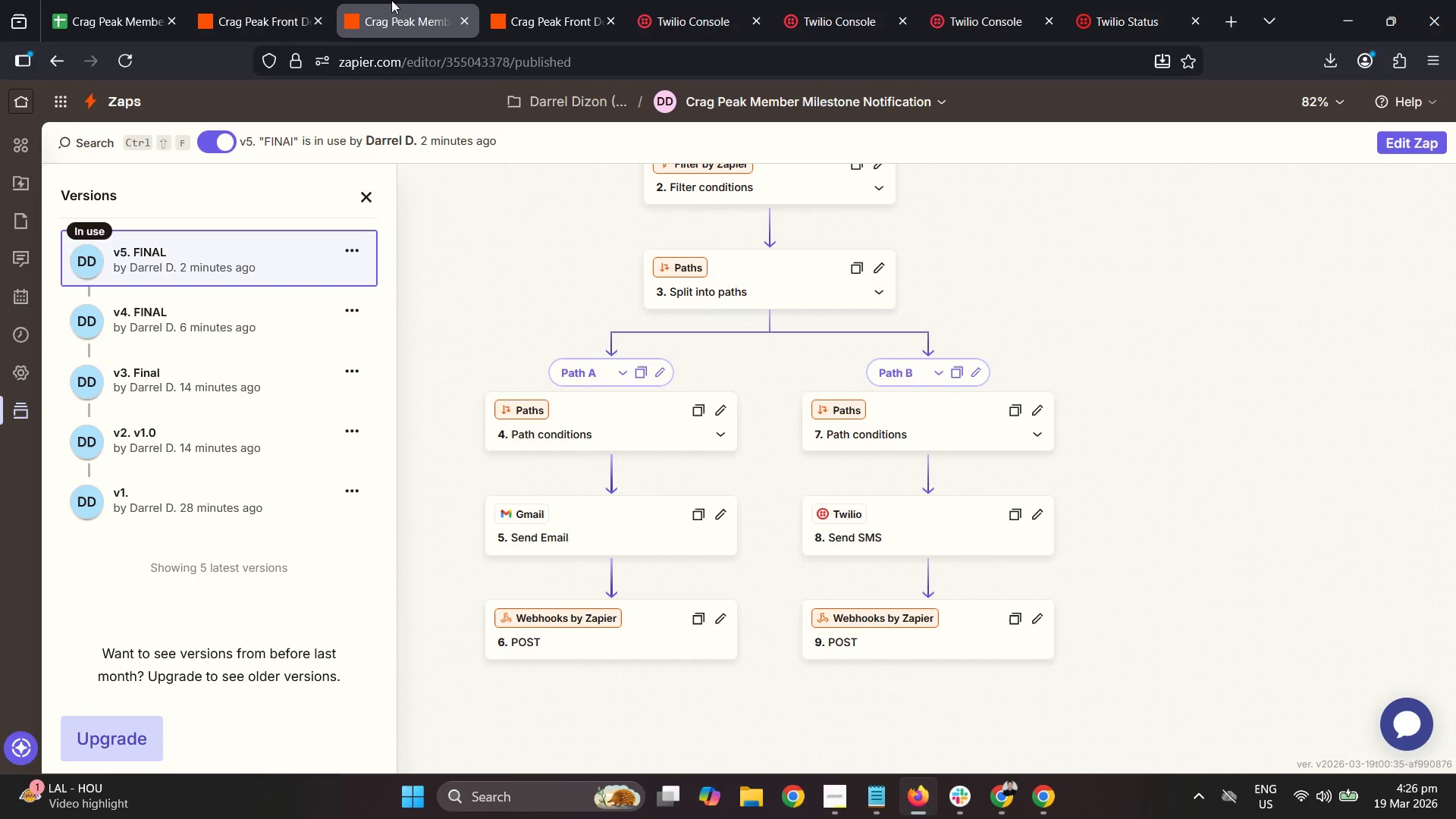 
left_click_drag(start_coordinate=[412, 2], to_coordinate=[253, 1])
 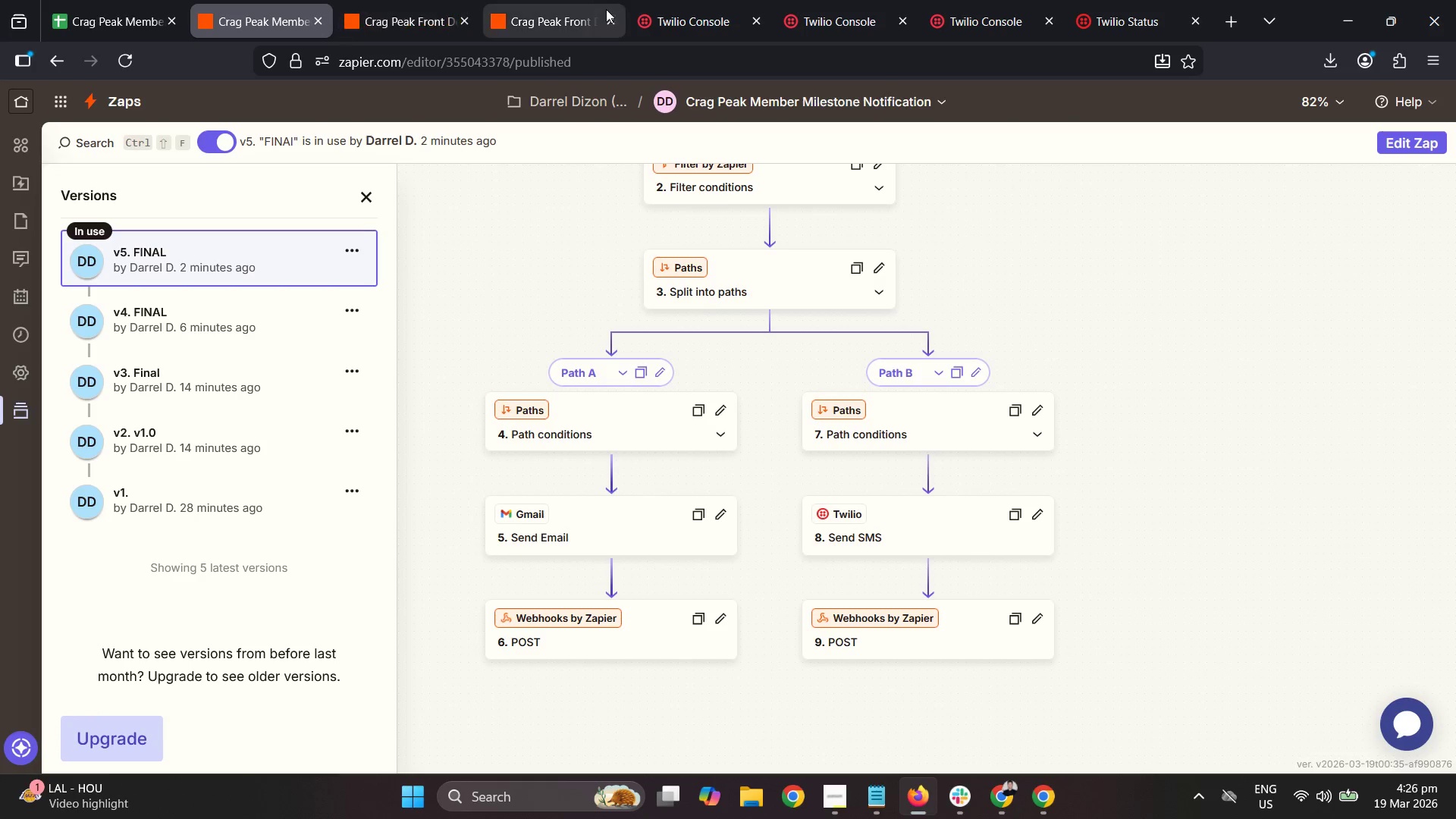 
left_click([594, 7])
 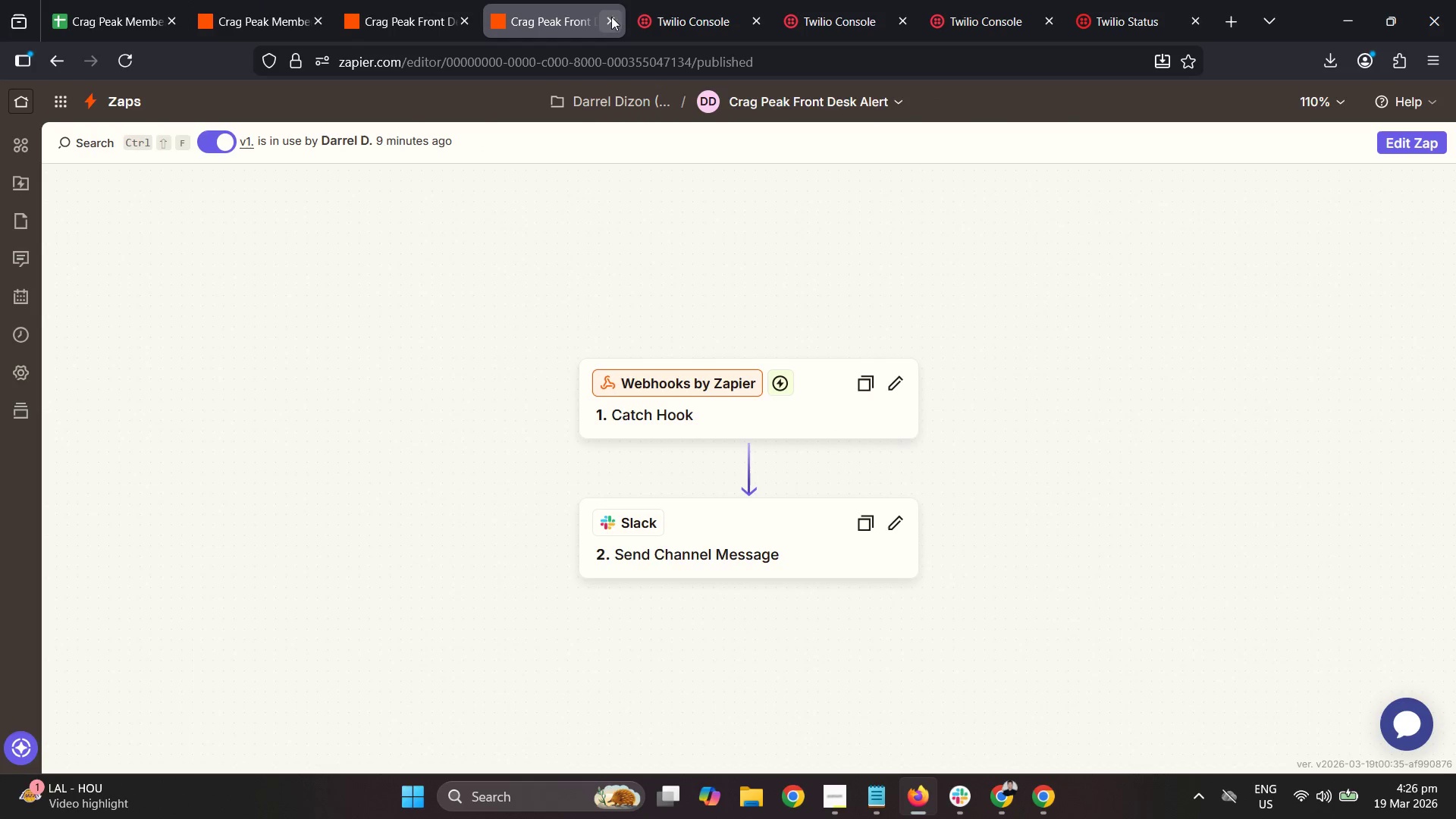 
left_click([611, 17])
 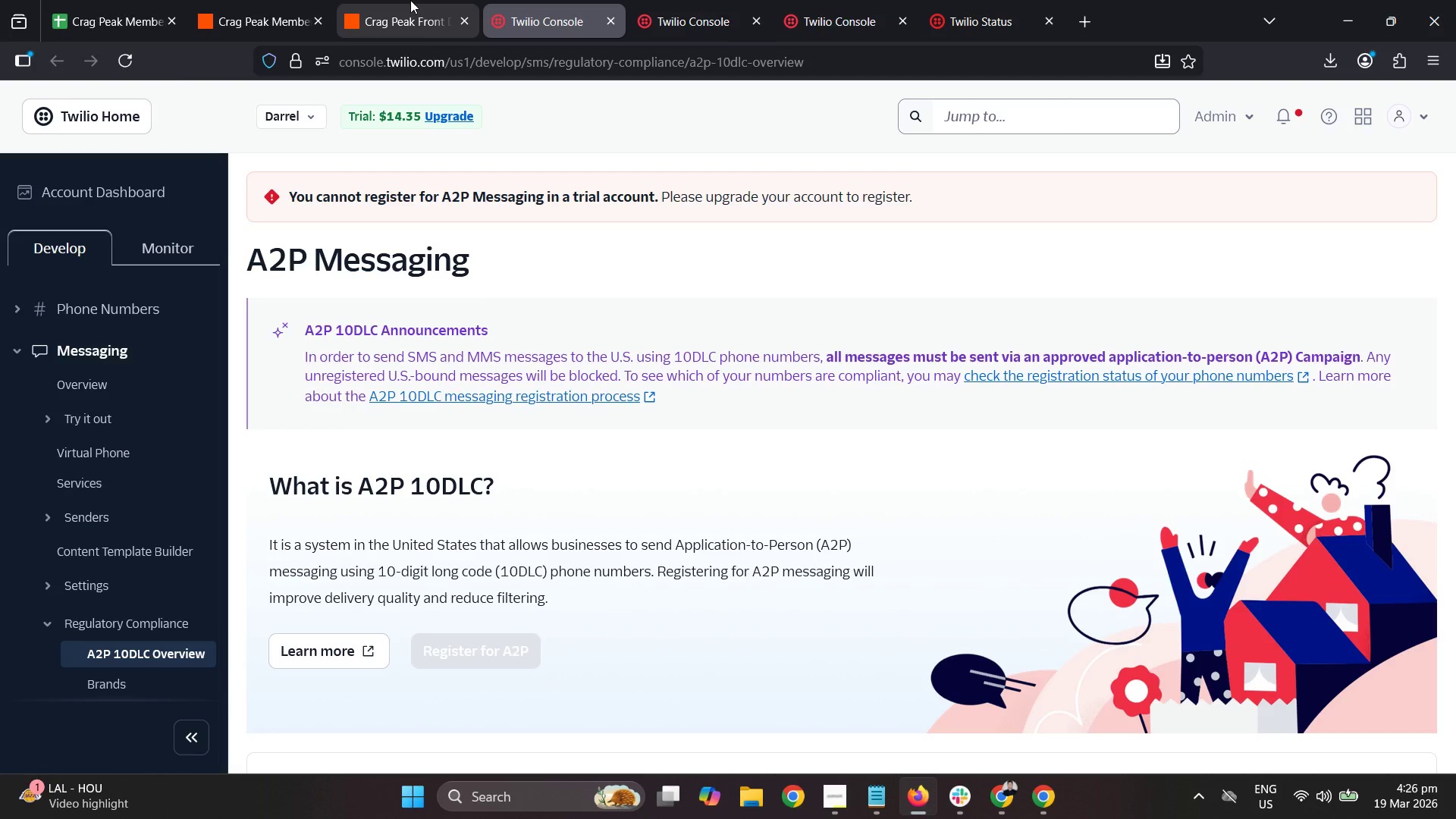 
left_click([274, 0])
 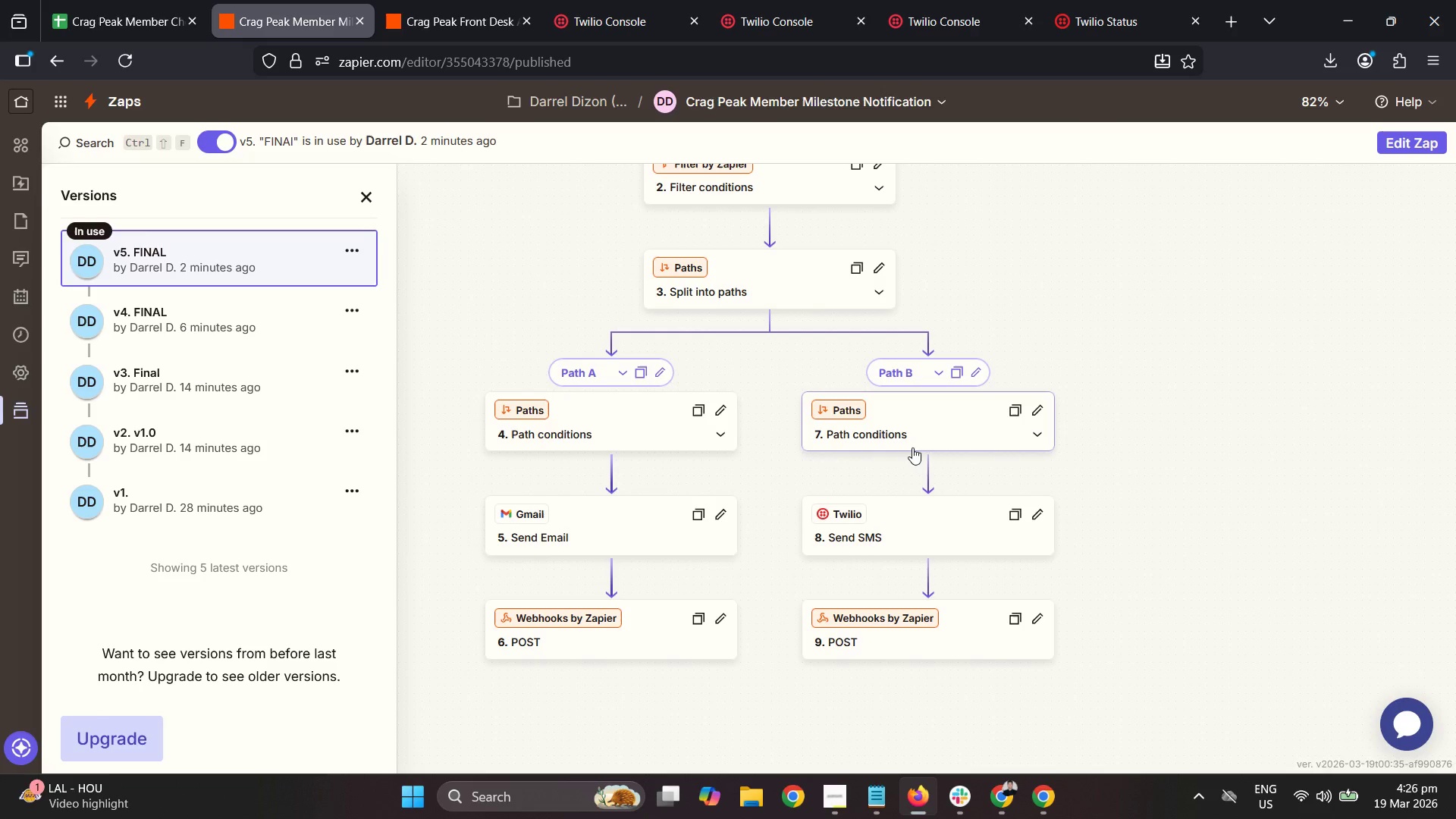 
left_click_drag(start_coordinate=[1054, 313], to_coordinate=[1117, 310])
 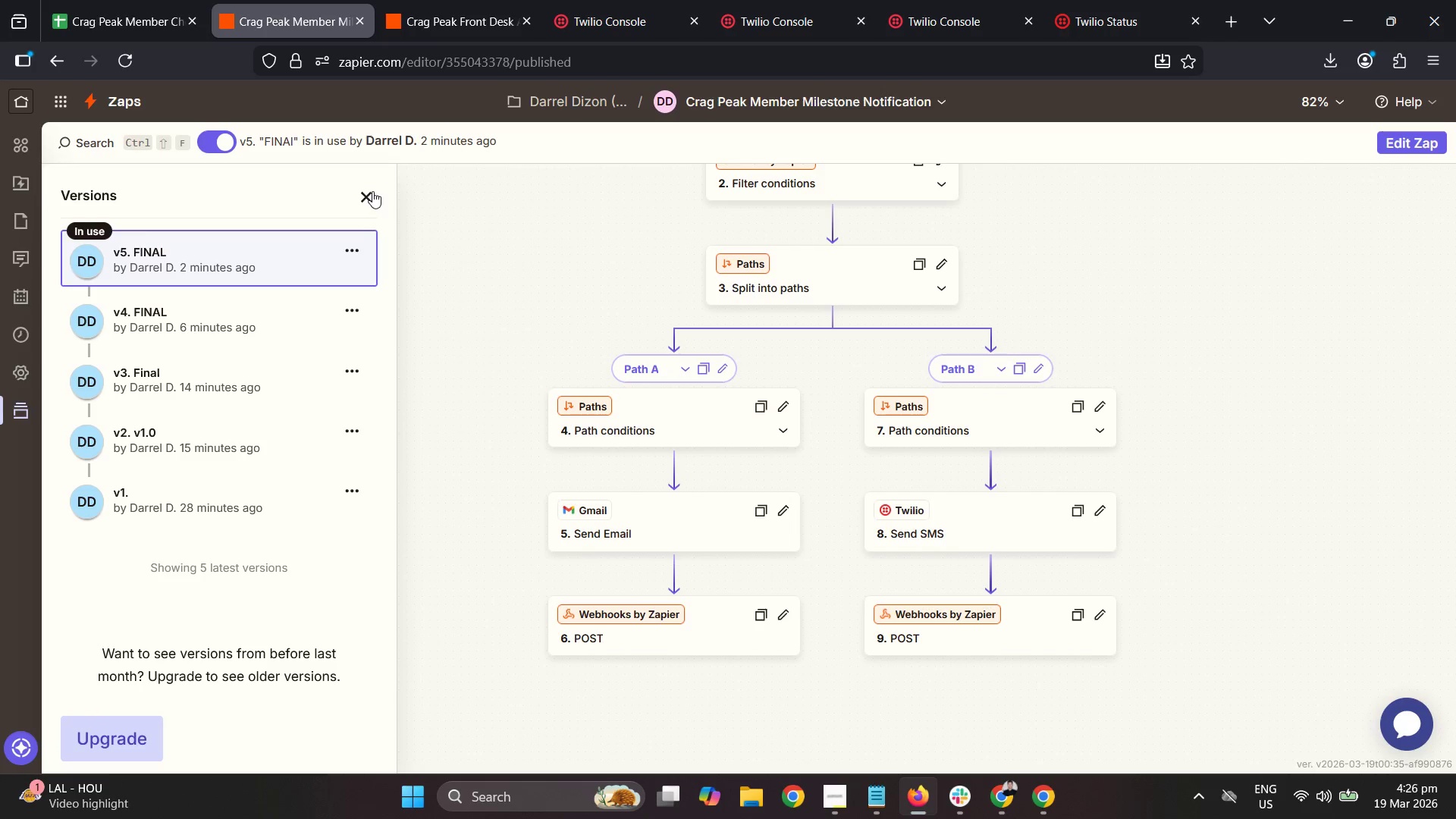 
left_click([373, 190])
 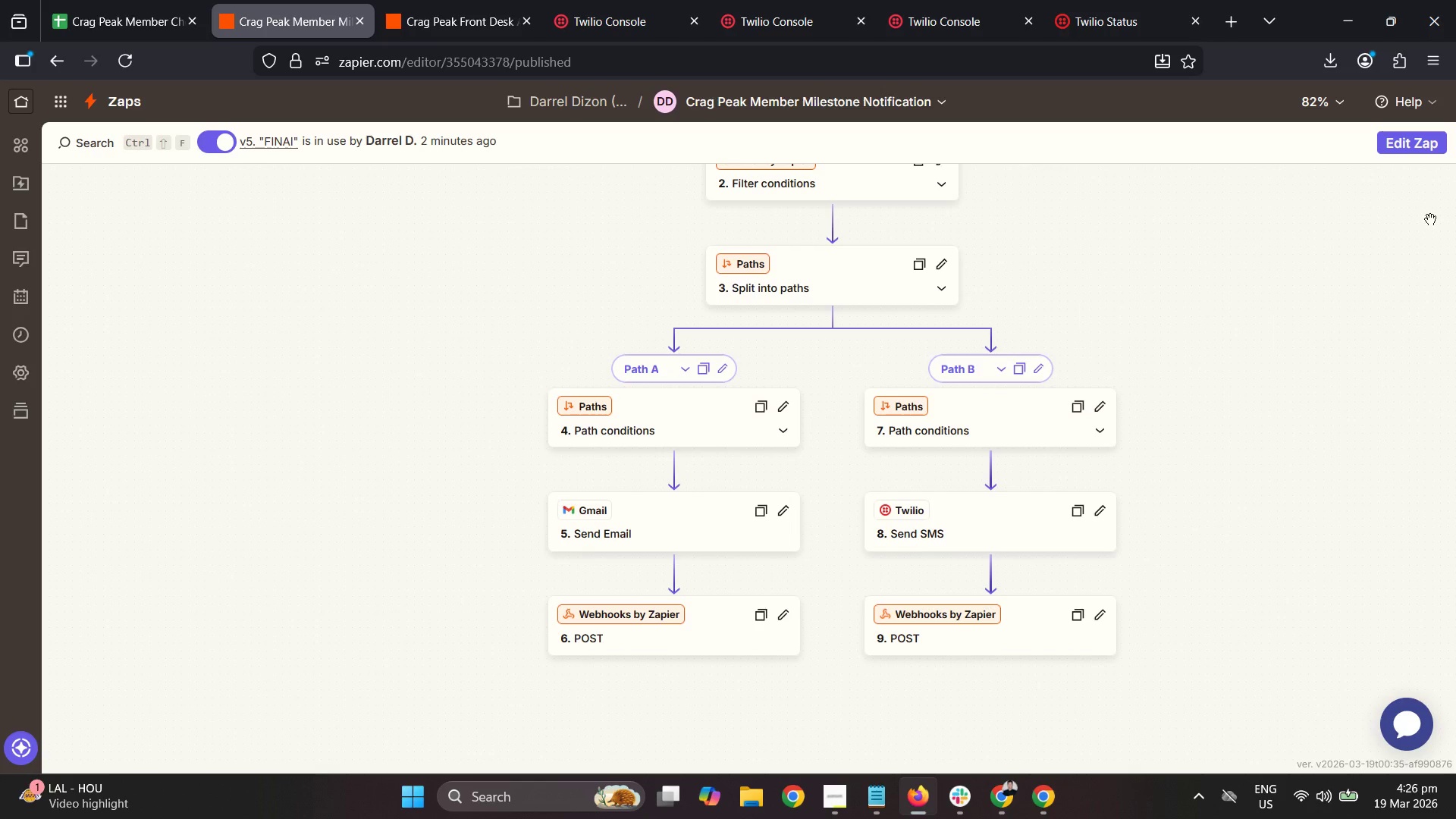 
scroll: coordinate [1302, 453], scroll_direction: up, amount: 2.0
 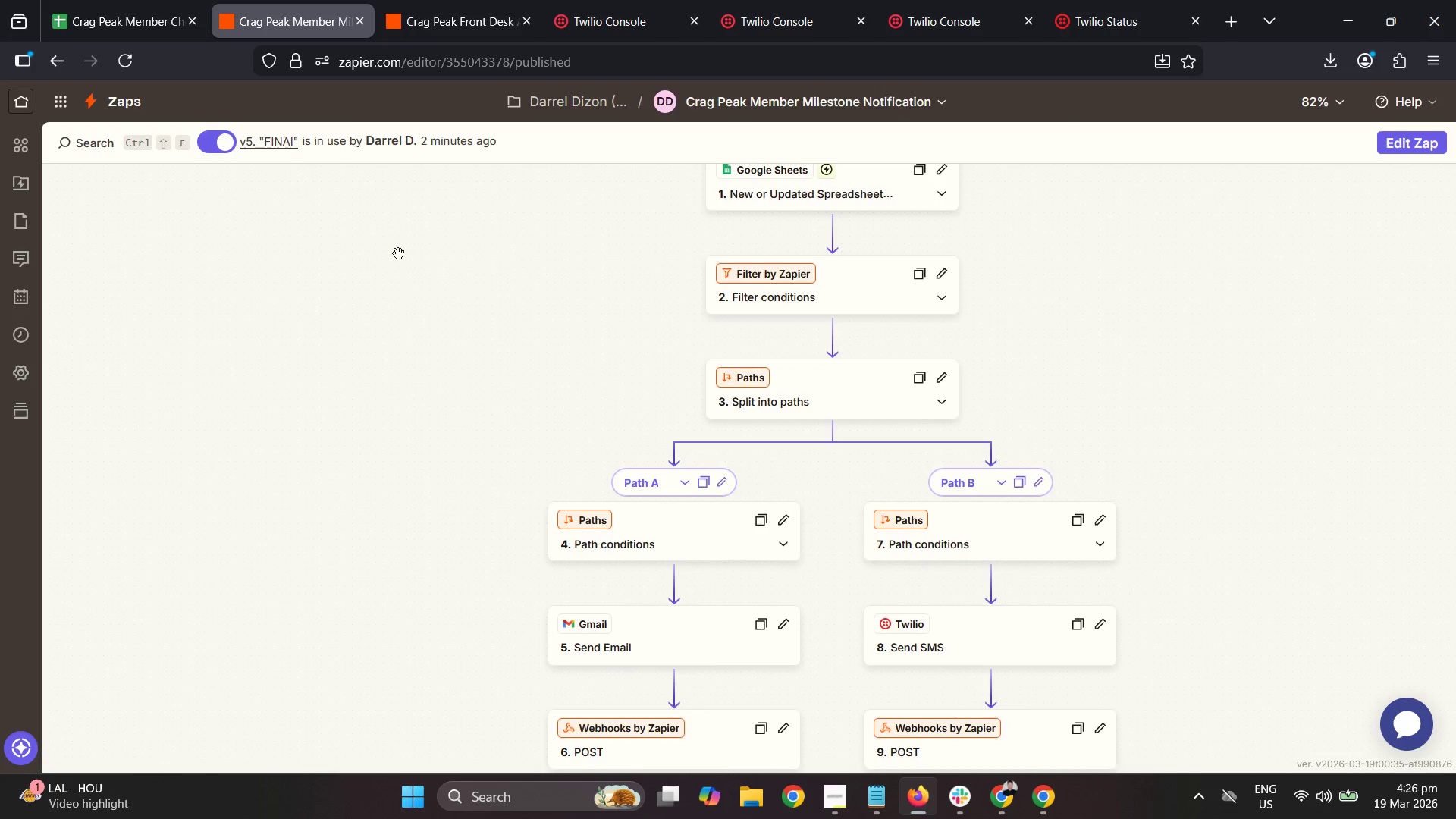 
left_click([373, 233])
 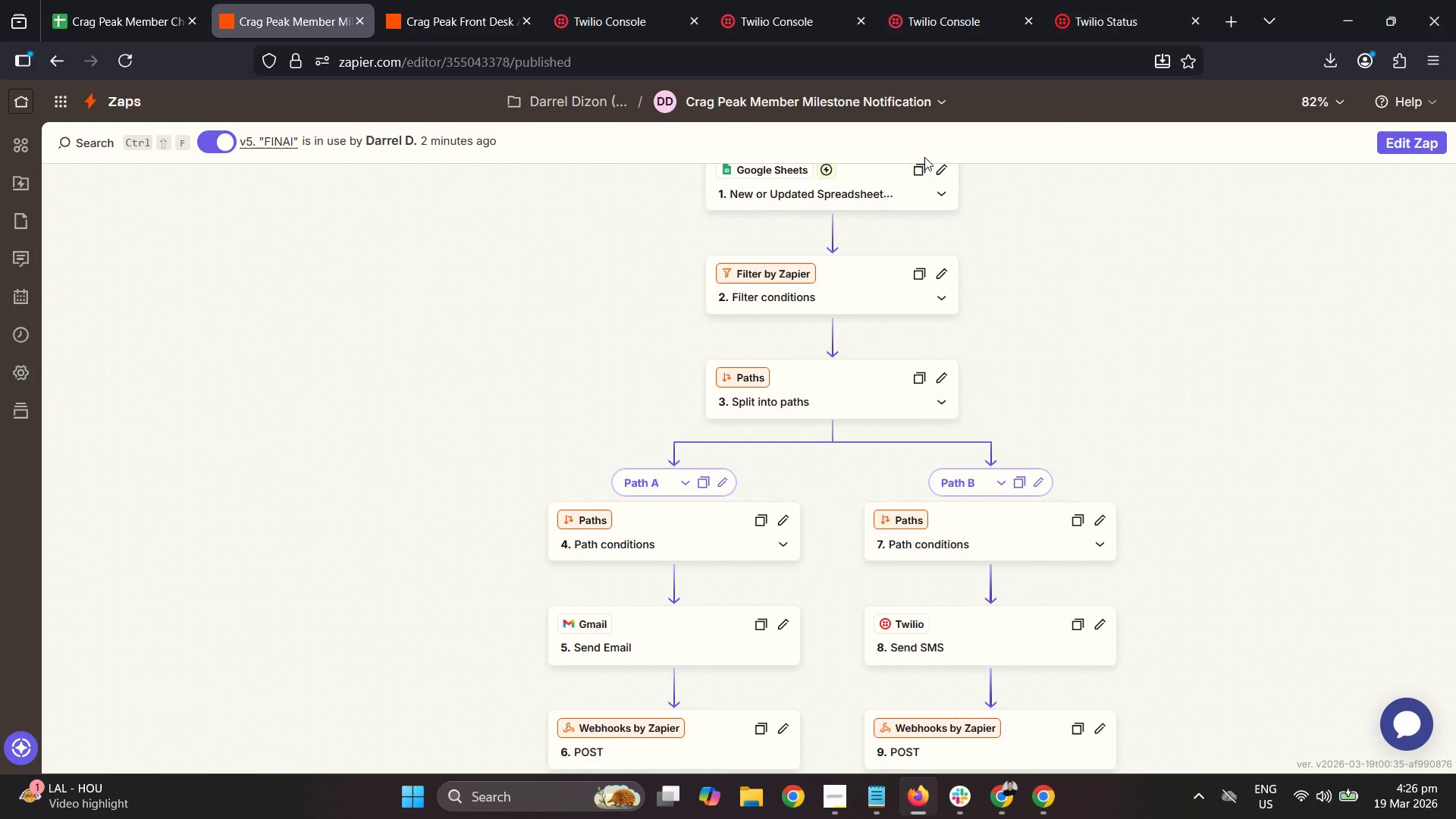 
left_click([939, 95])
 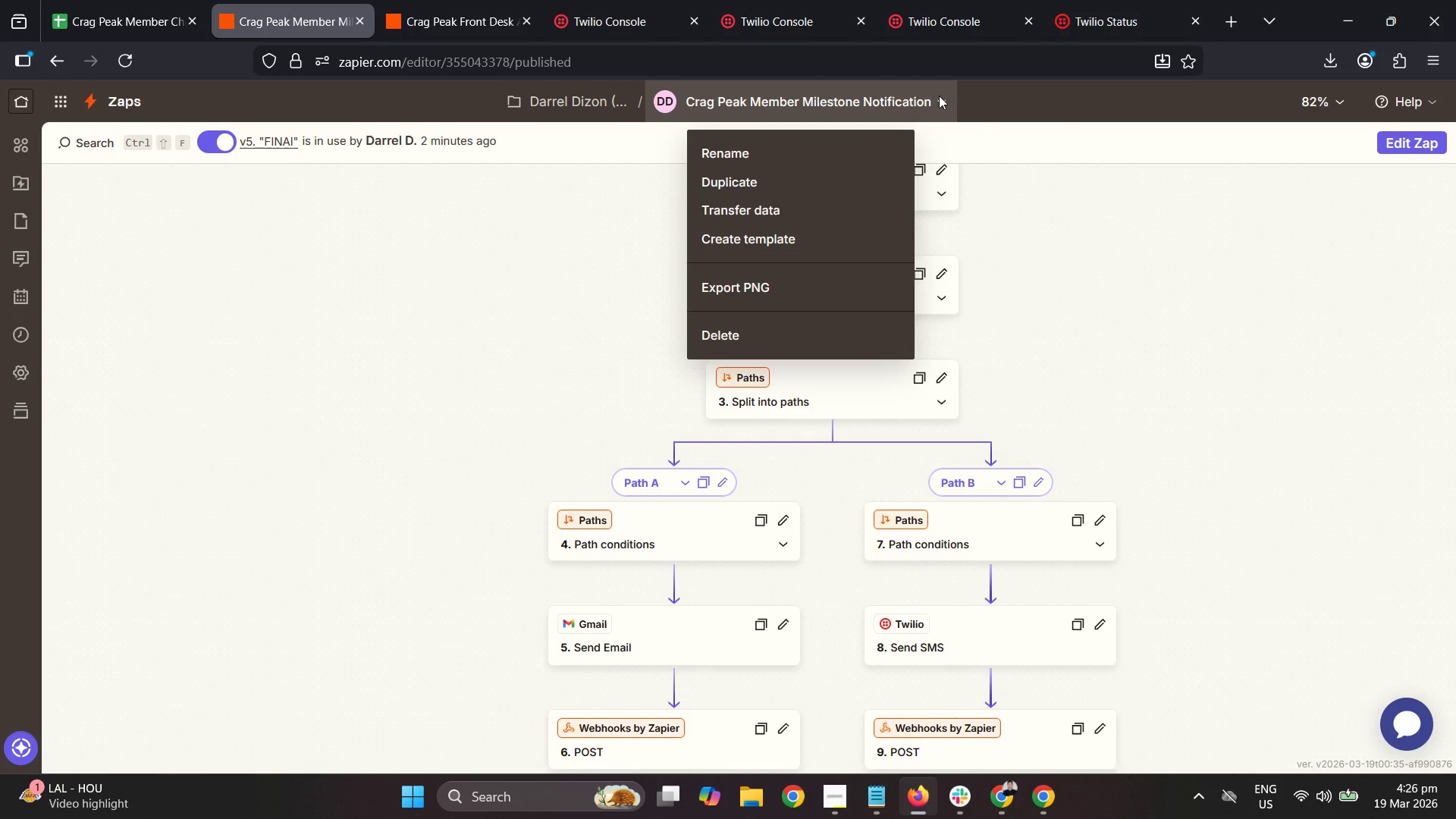 
left_click([1159, 210])
 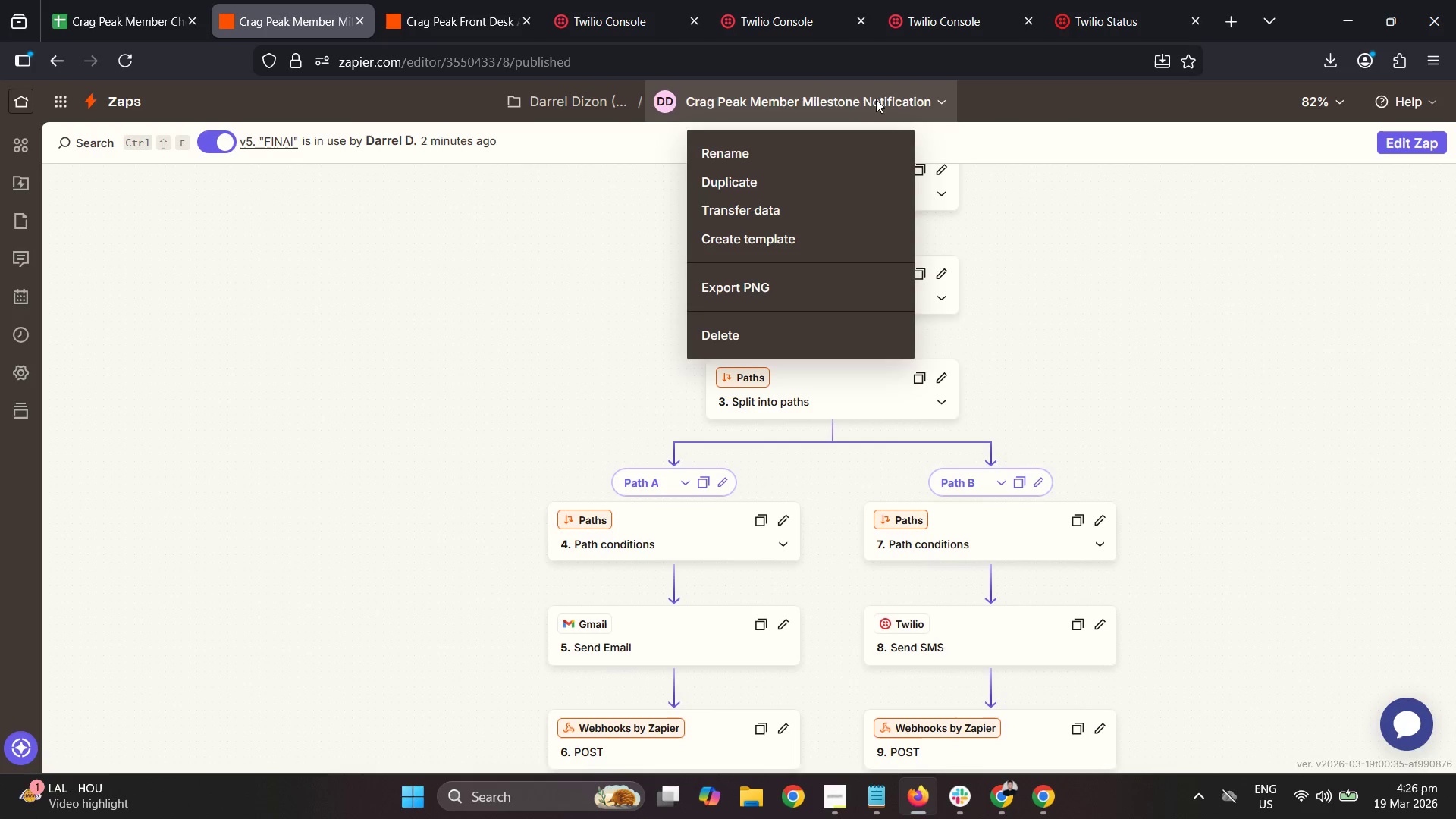 
hold_key(key=ControlLeft, duration=0.75)
 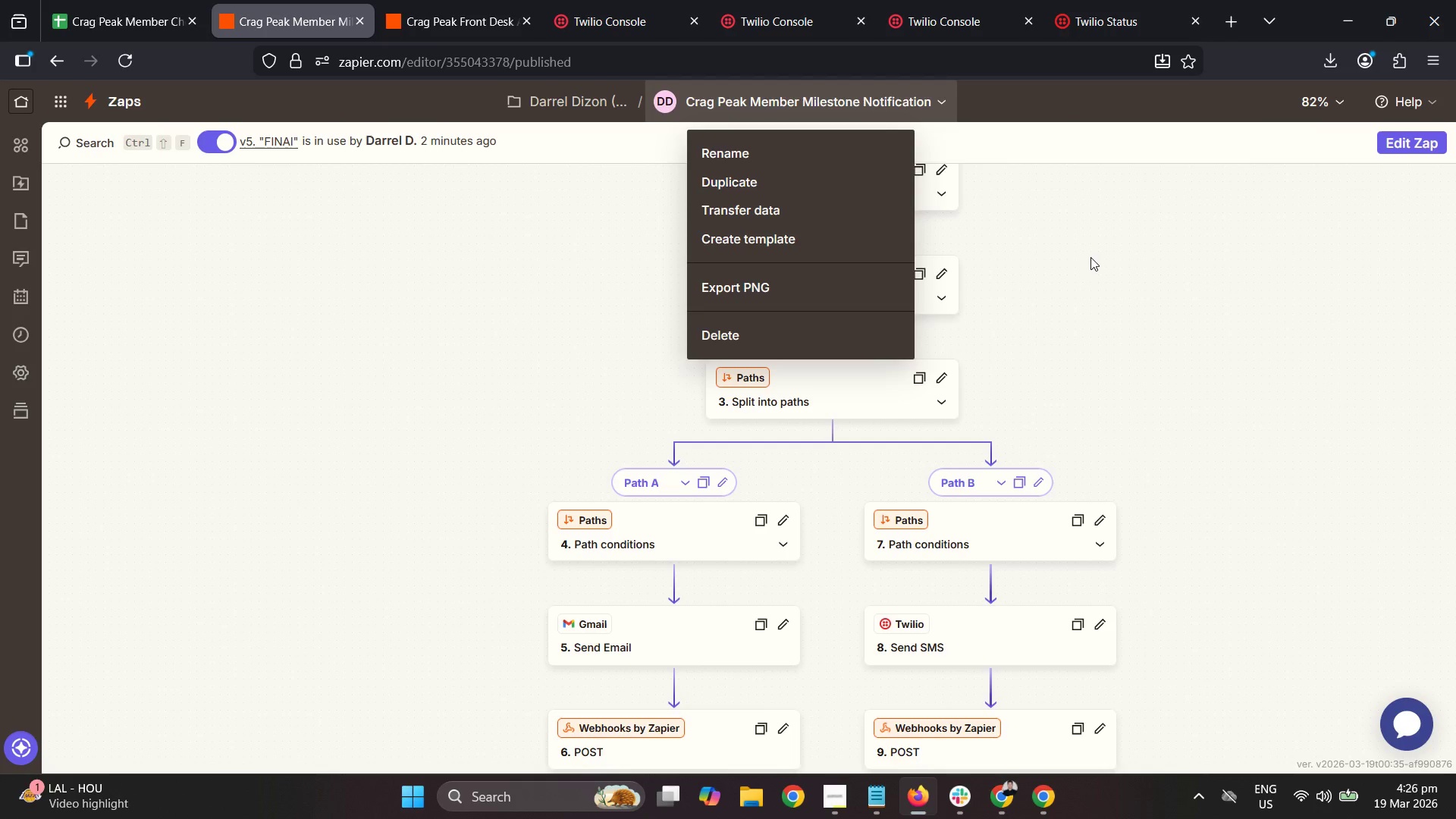 
left_click([1090, 256])
 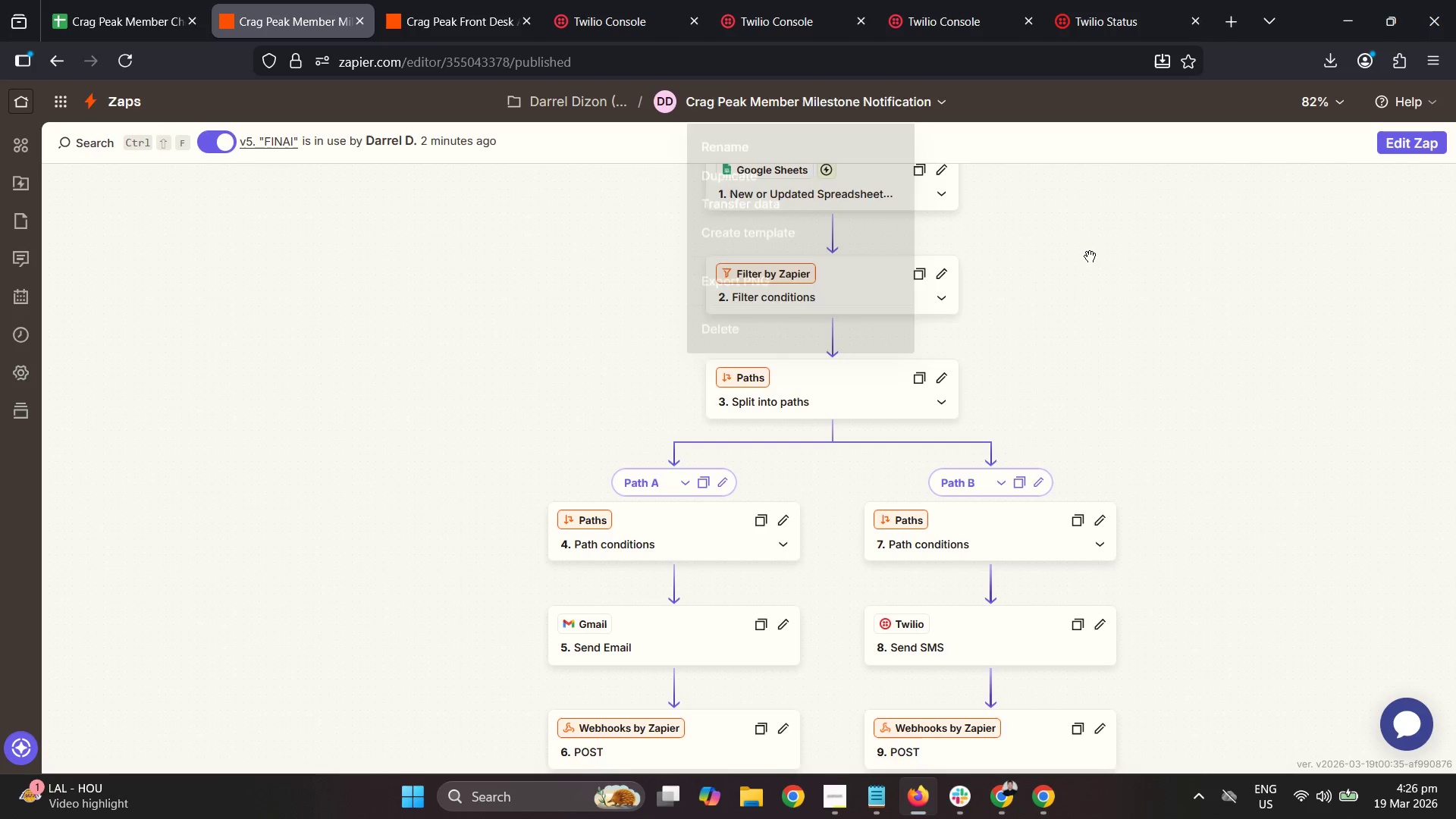 
hold_key(key=ControlLeft, duration=0.95)
scroll: coordinate [1090, 257], scroll_direction: down, amount: 1.0
 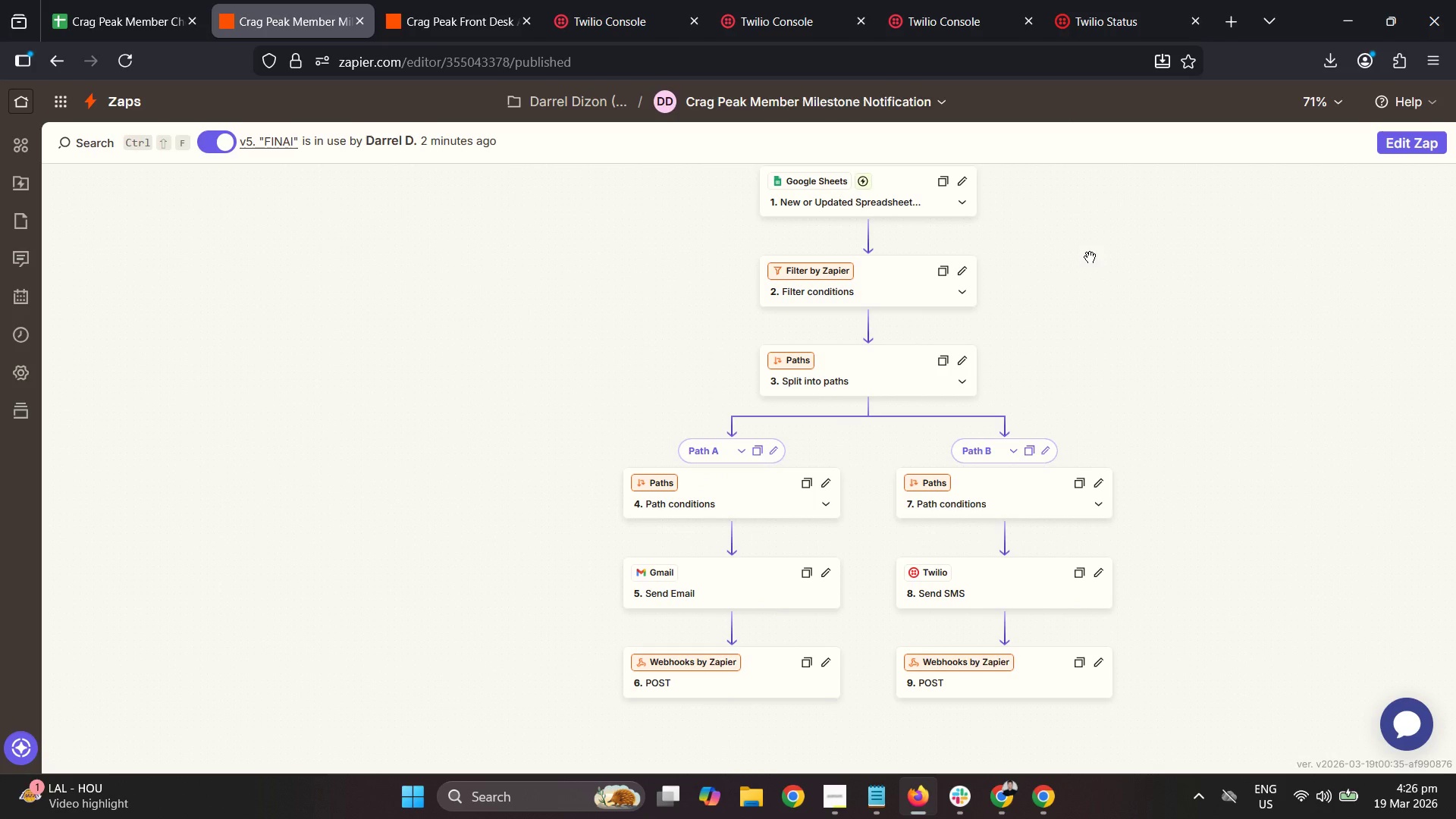 
left_click_drag(start_coordinate=[1090, 256], to_coordinate=[969, 274])
 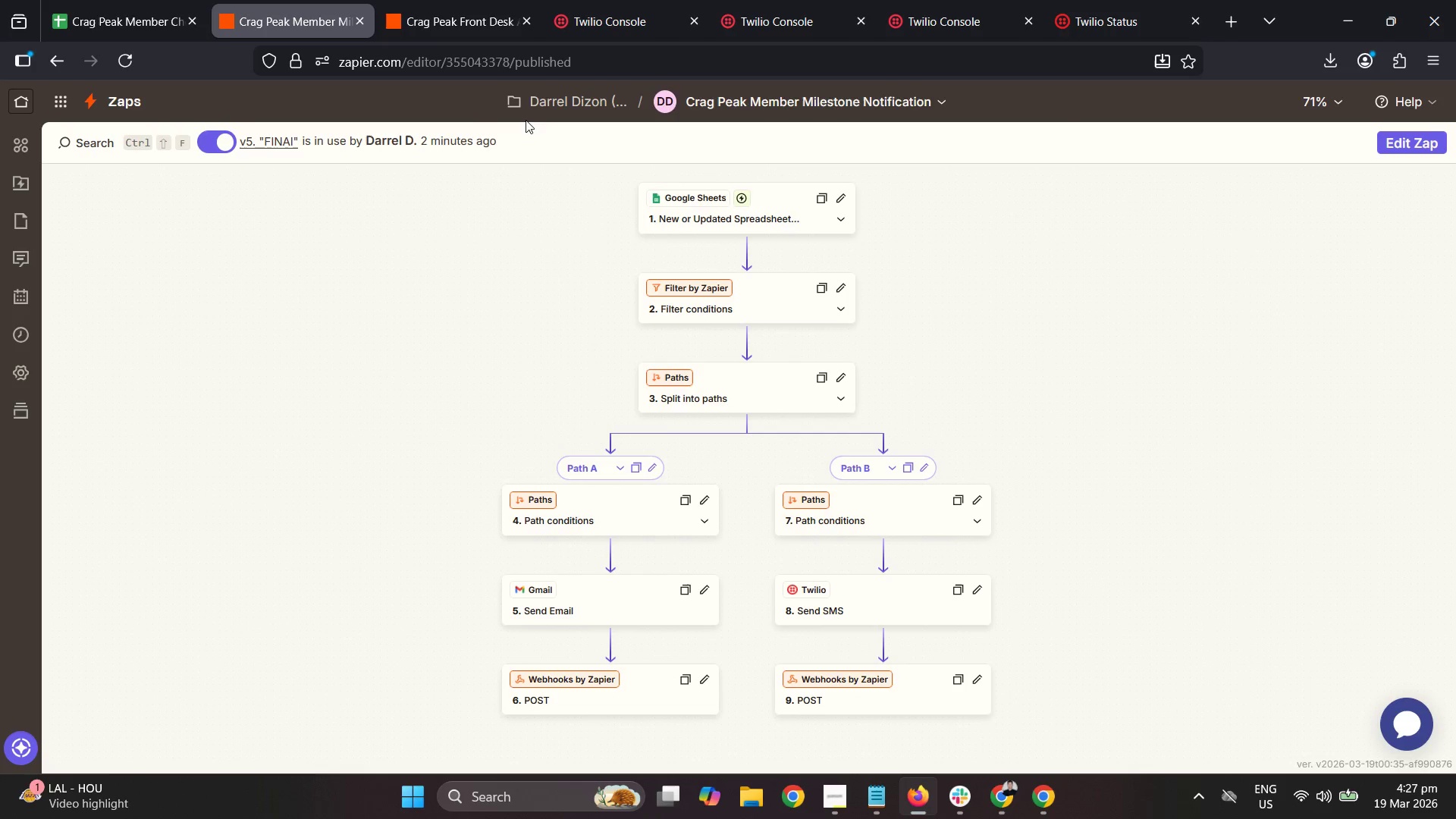 
left_click([282, 143])
 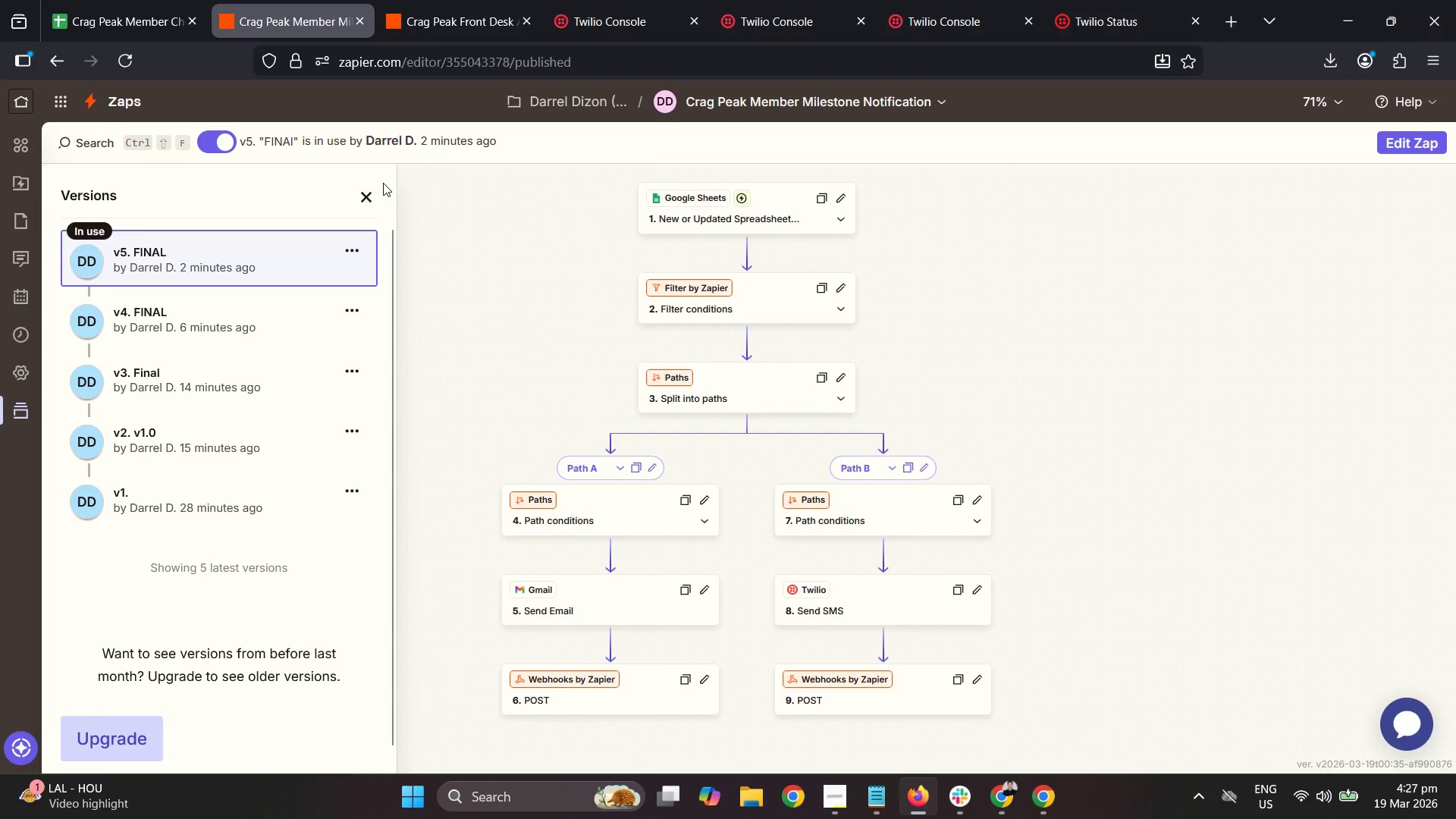 
left_click([369, 193])
 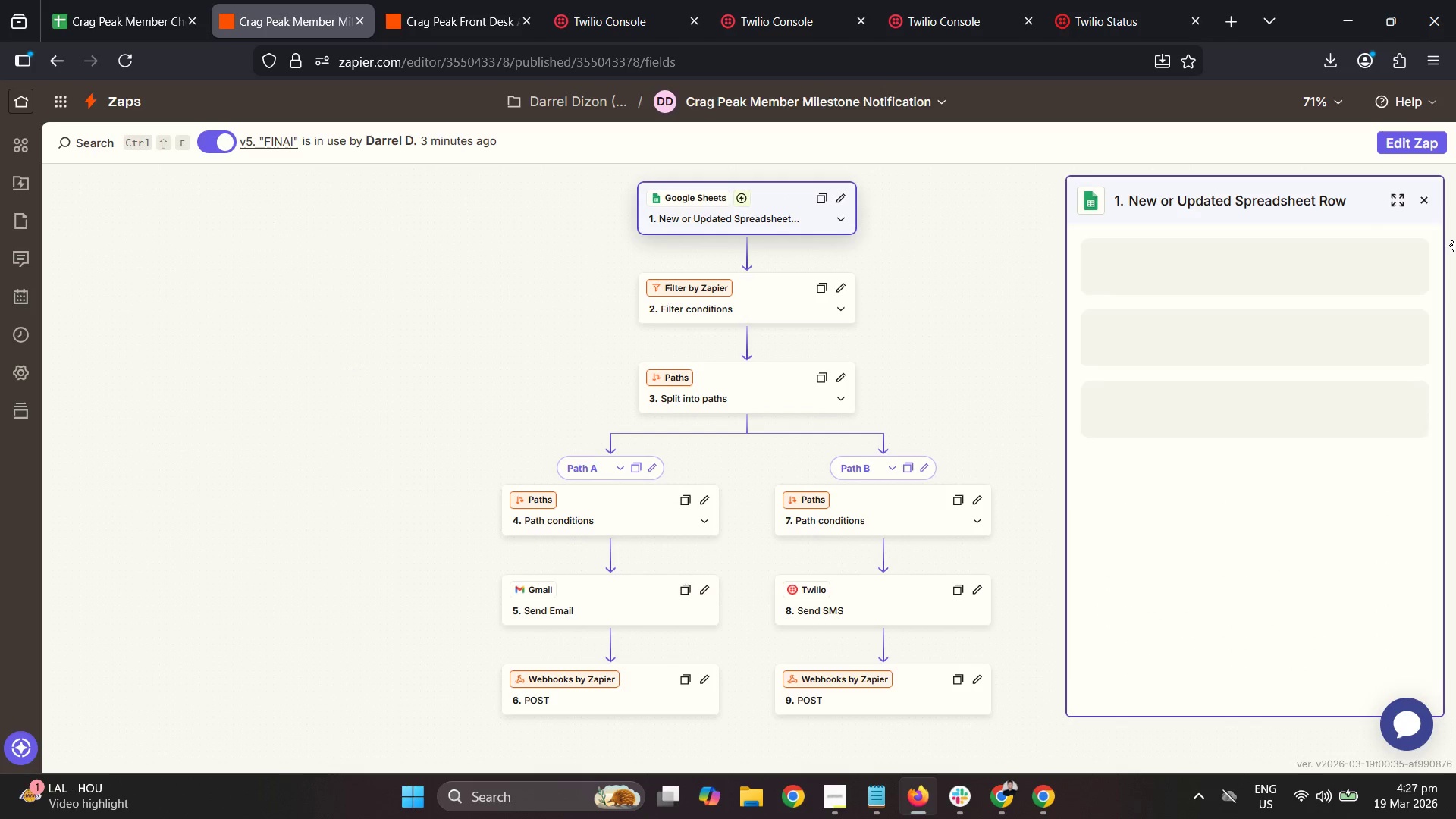 
left_click([1426, 202])
 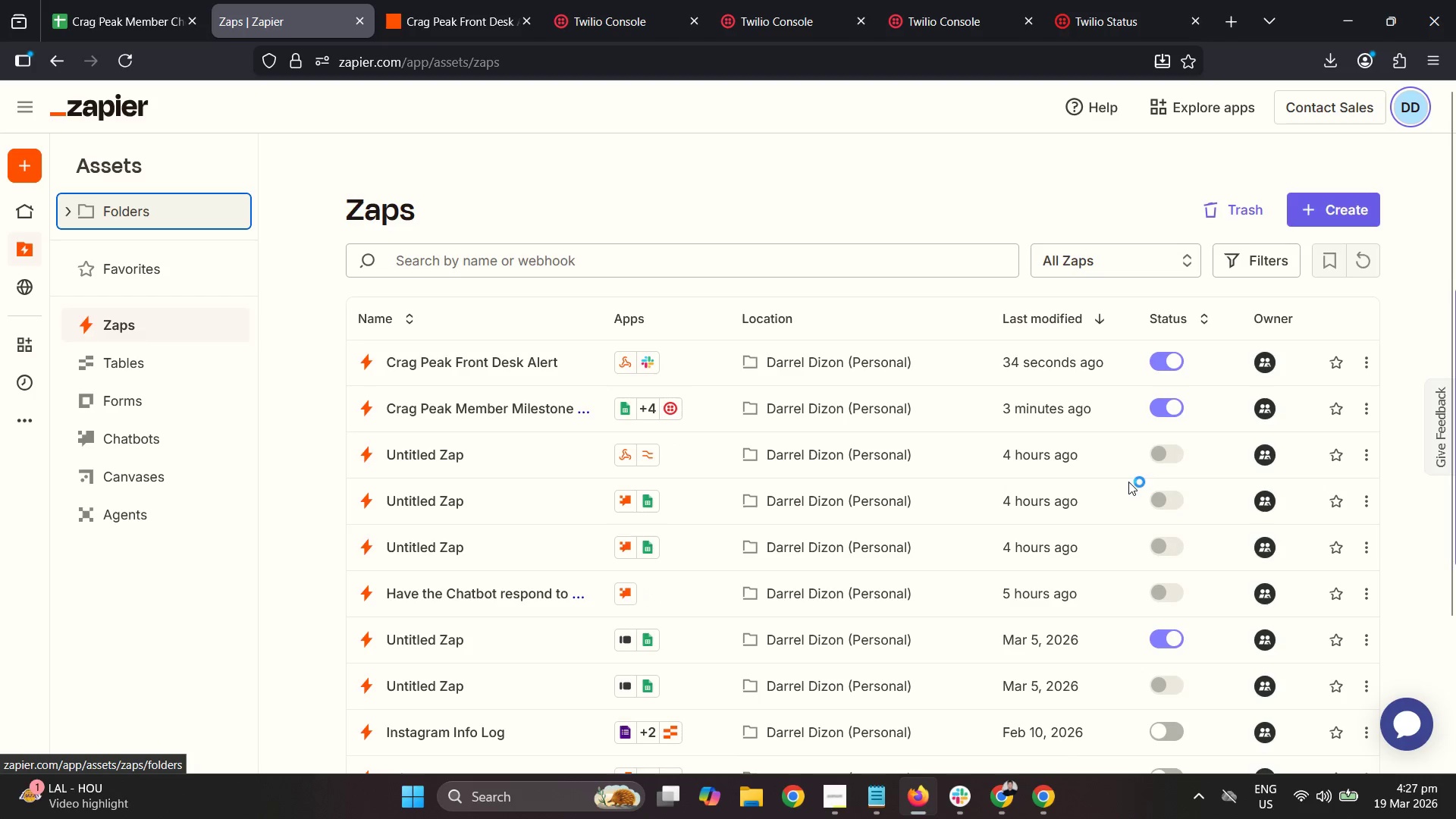 
wait(6.87)
 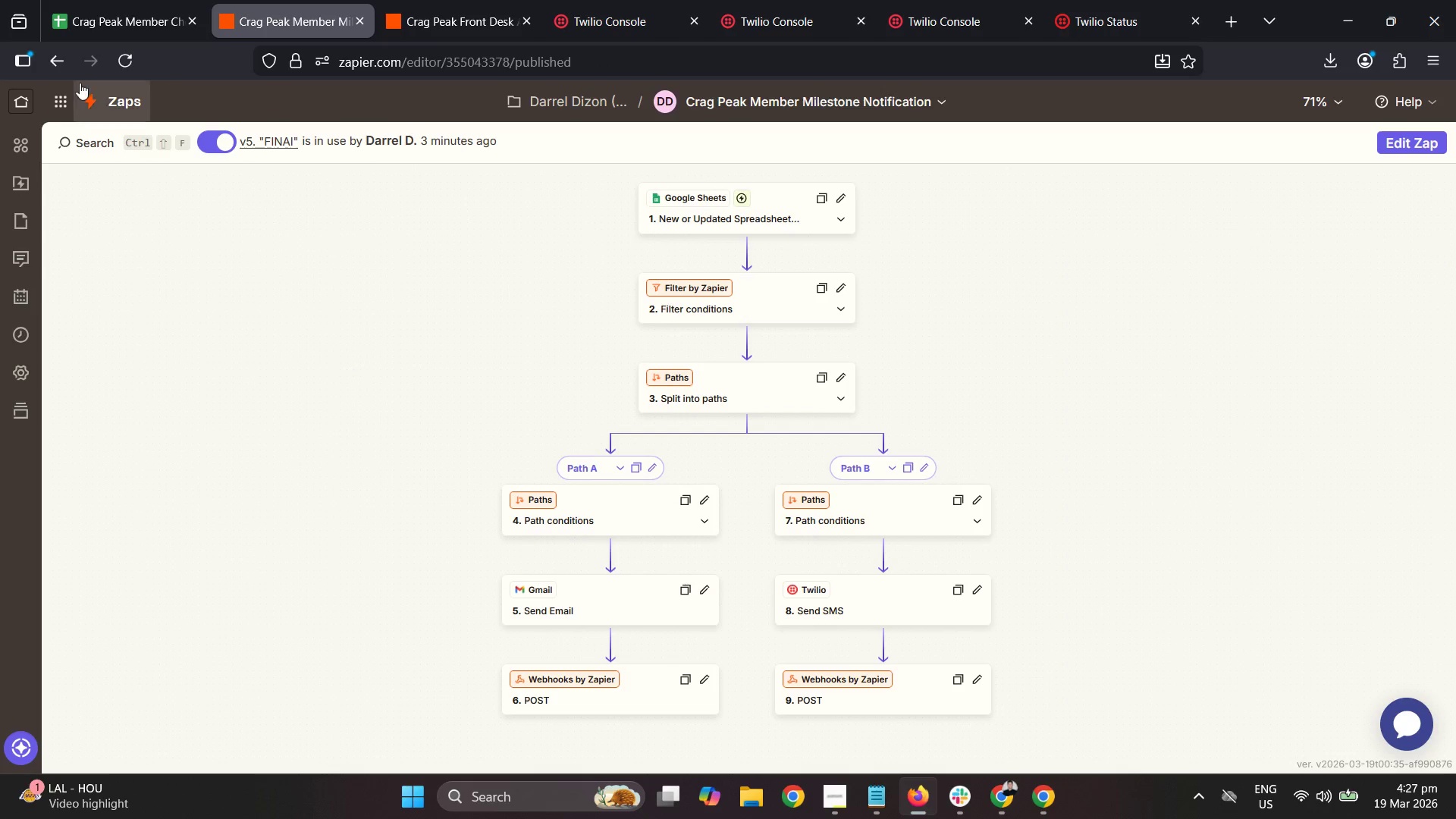 
mouse_move([1348, 475])
 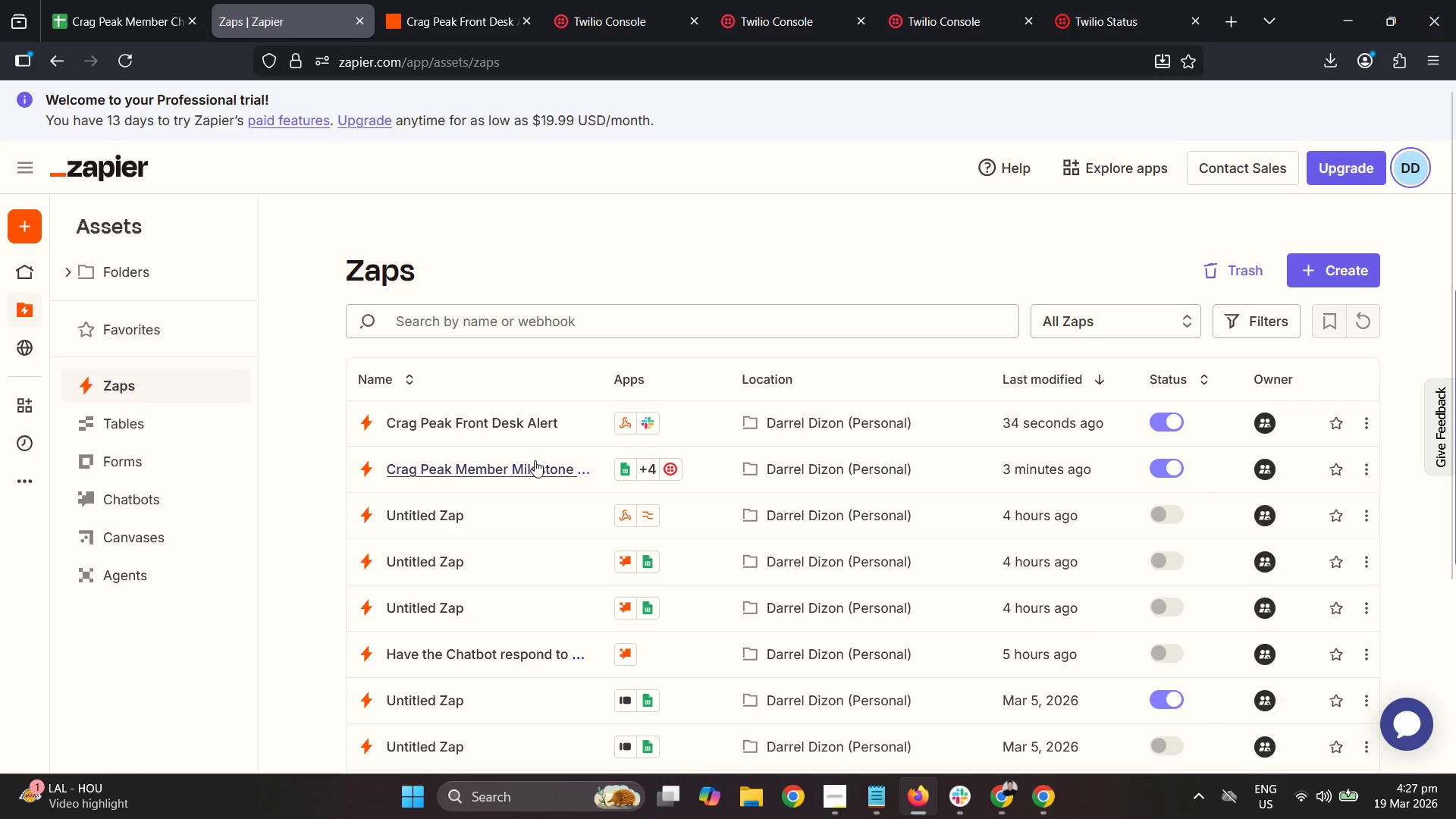 
left_click([541, 461])
 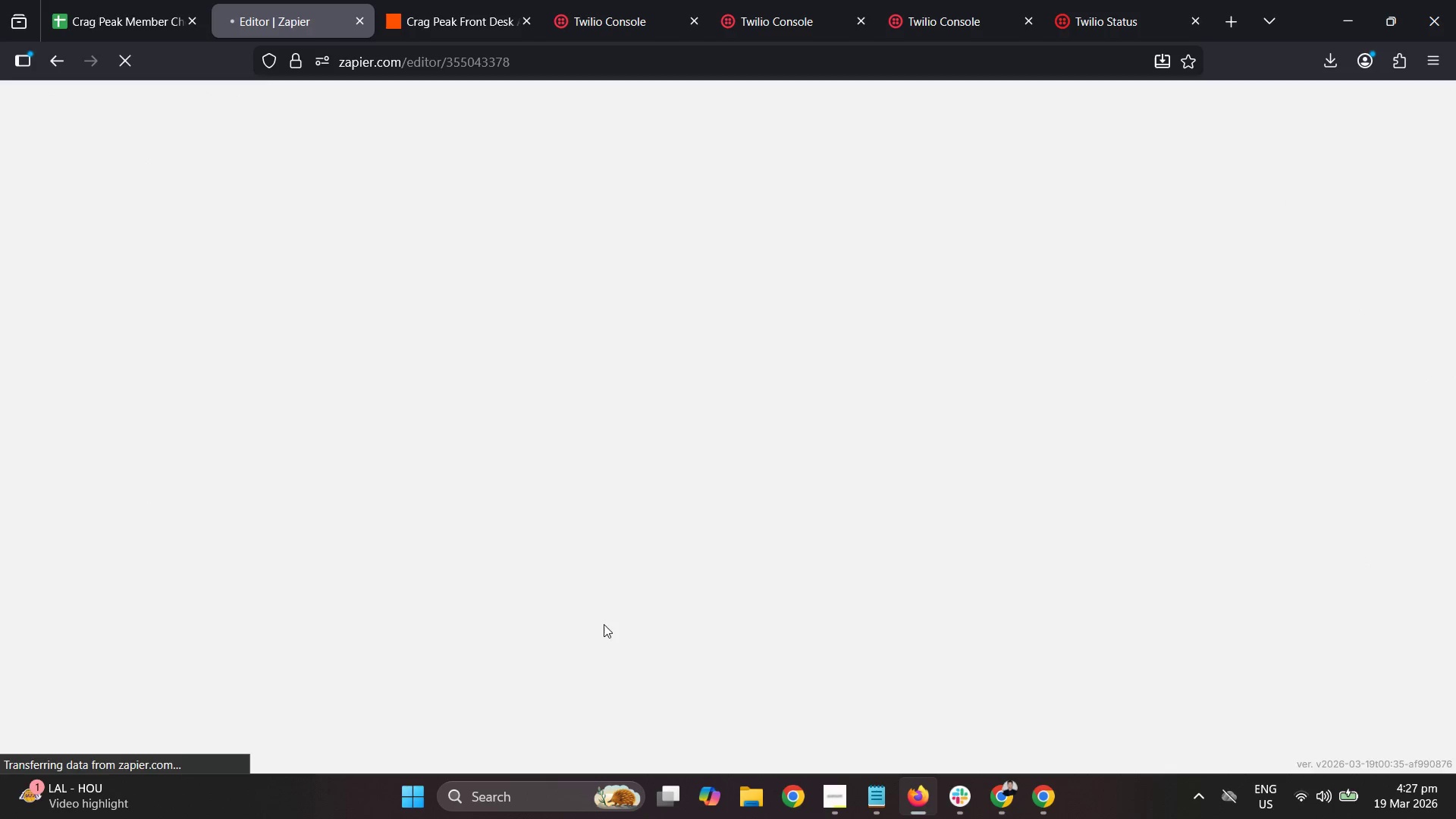 
mouse_move([645, 546])